 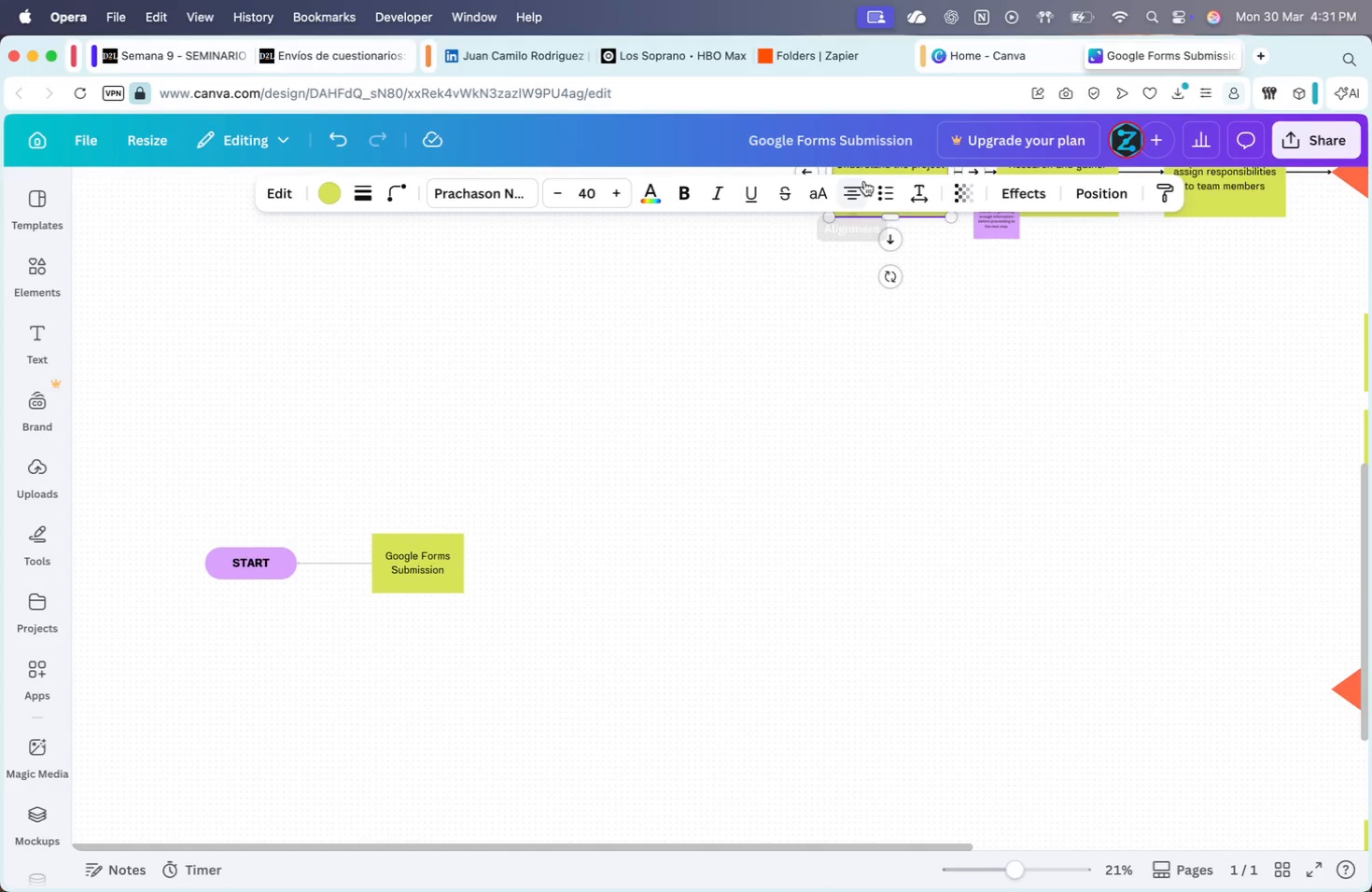 
key(Meta+C)
 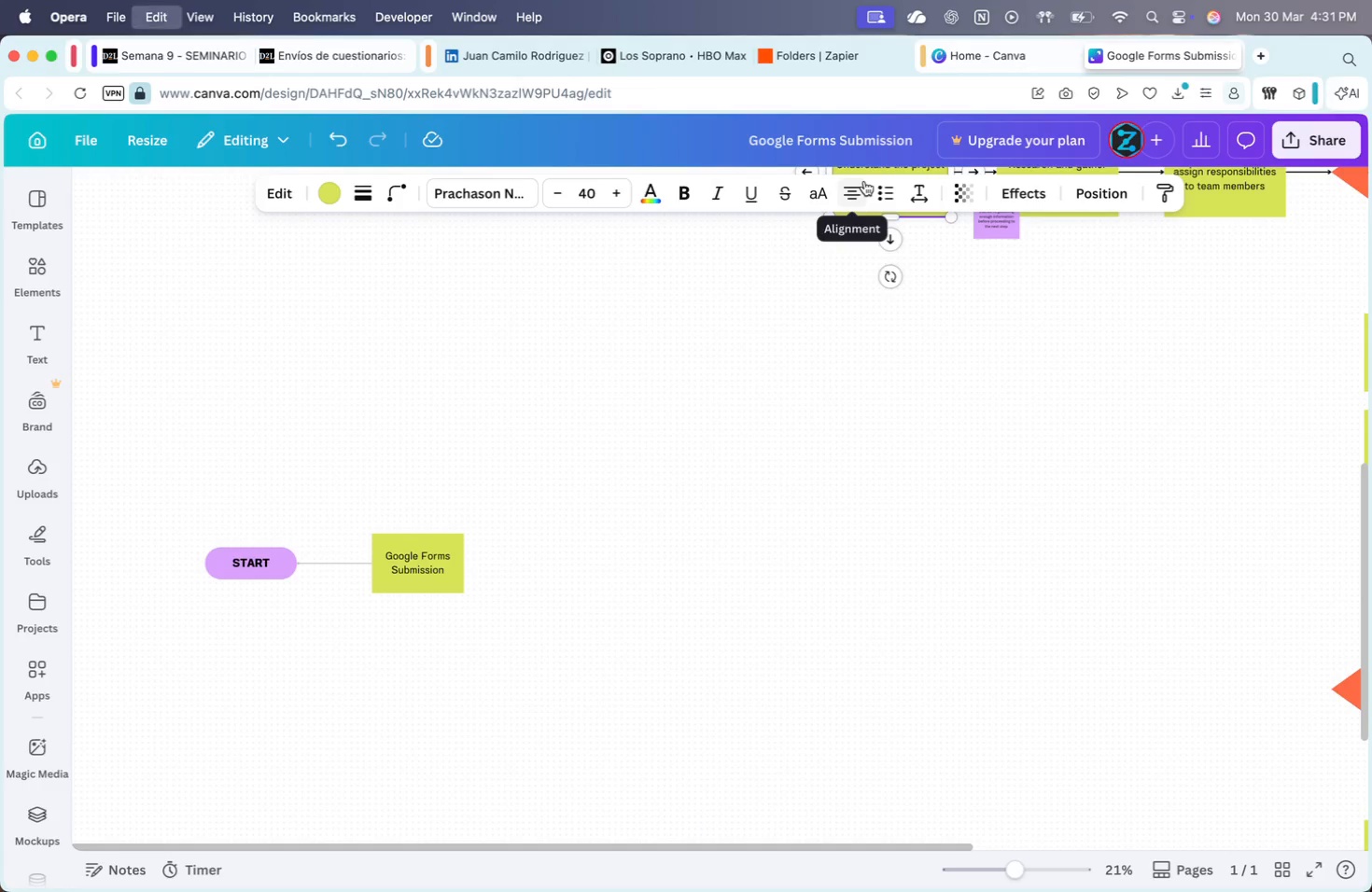 
key(Meta+V)
 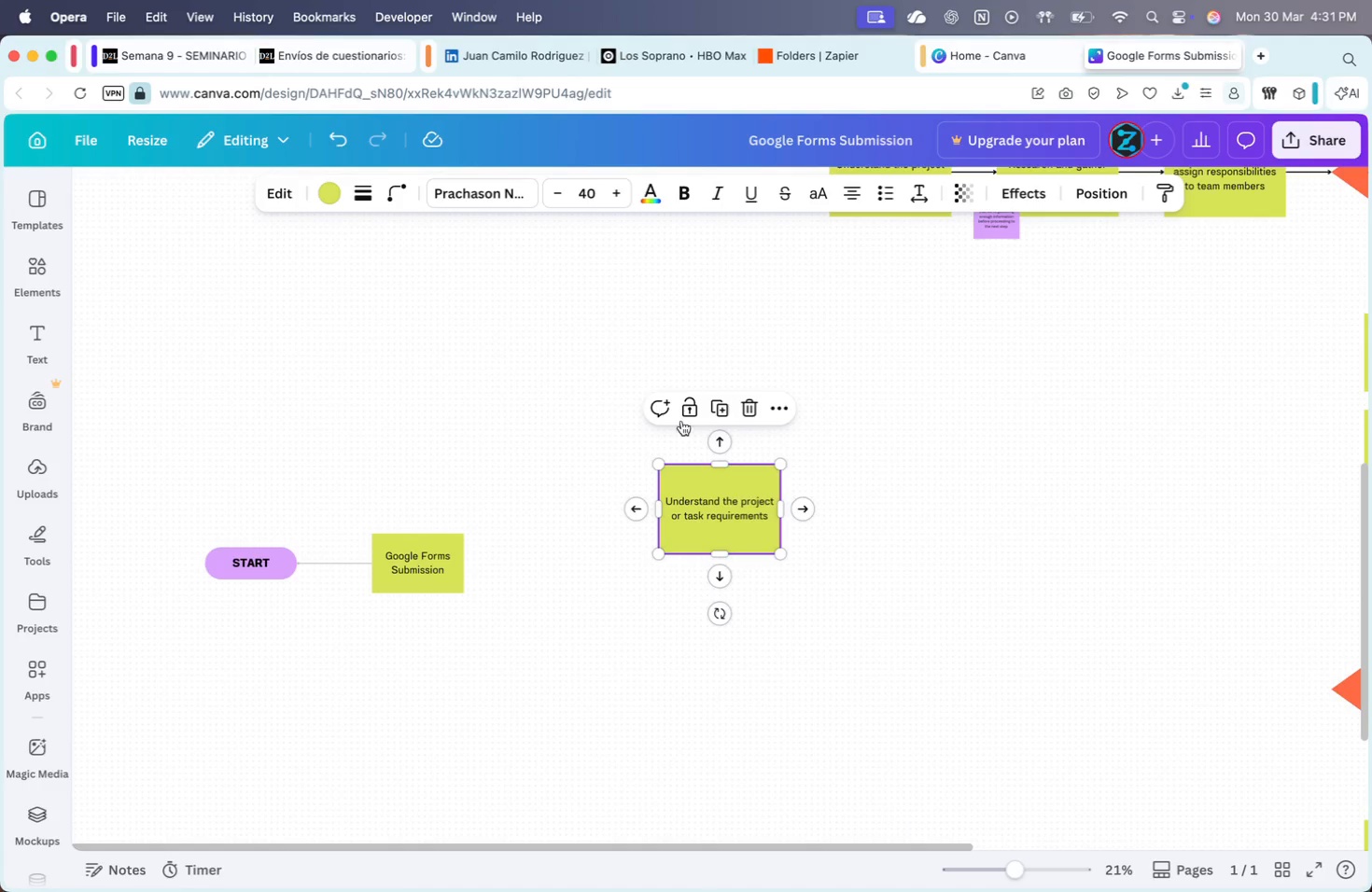 
left_click_drag(start_coordinate=[726, 520], to_coordinate=[614, 575])
 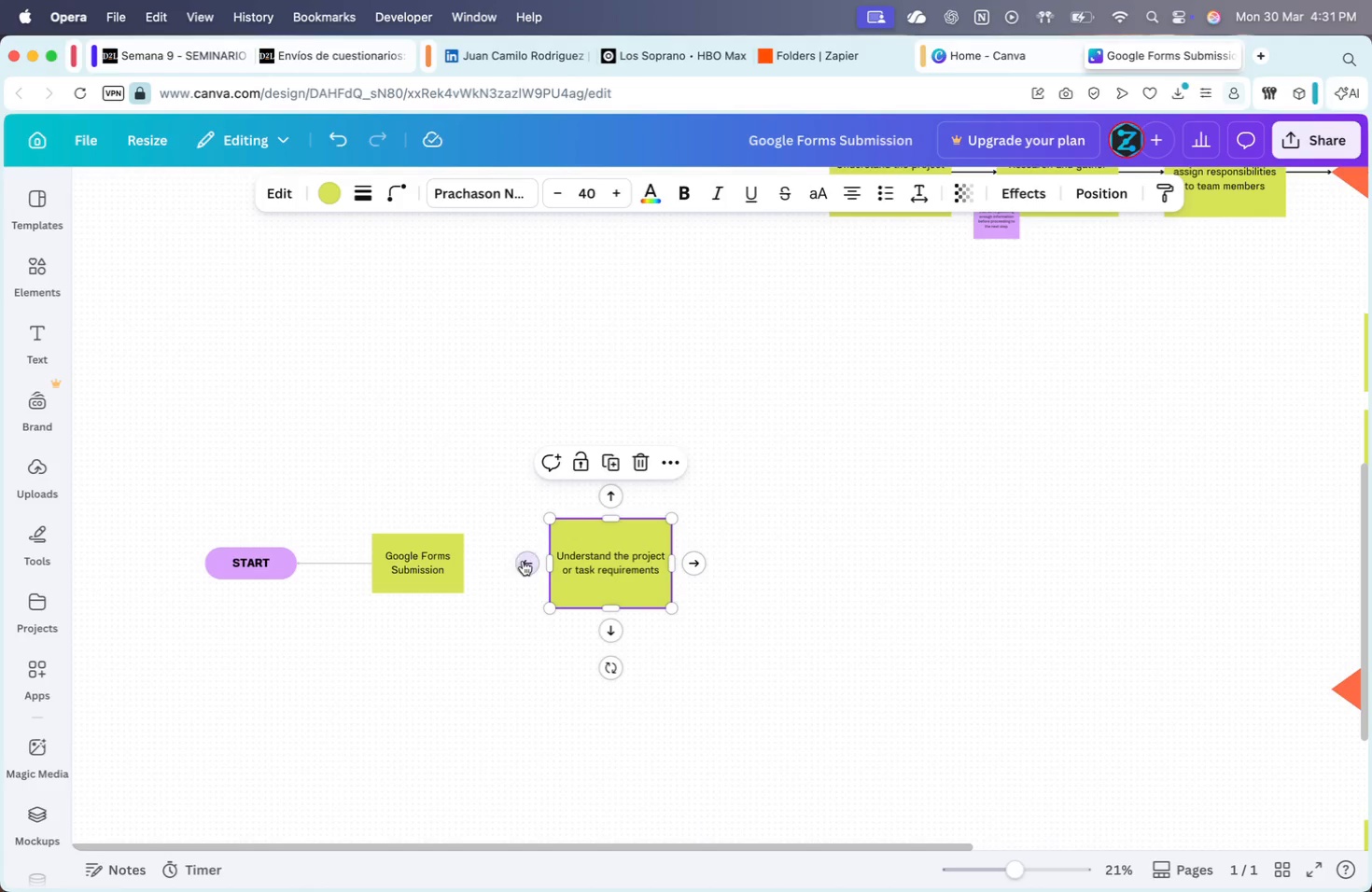 
left_click_drag(start_coordinate=[526, 561], to_coordinate=[466, 564])
 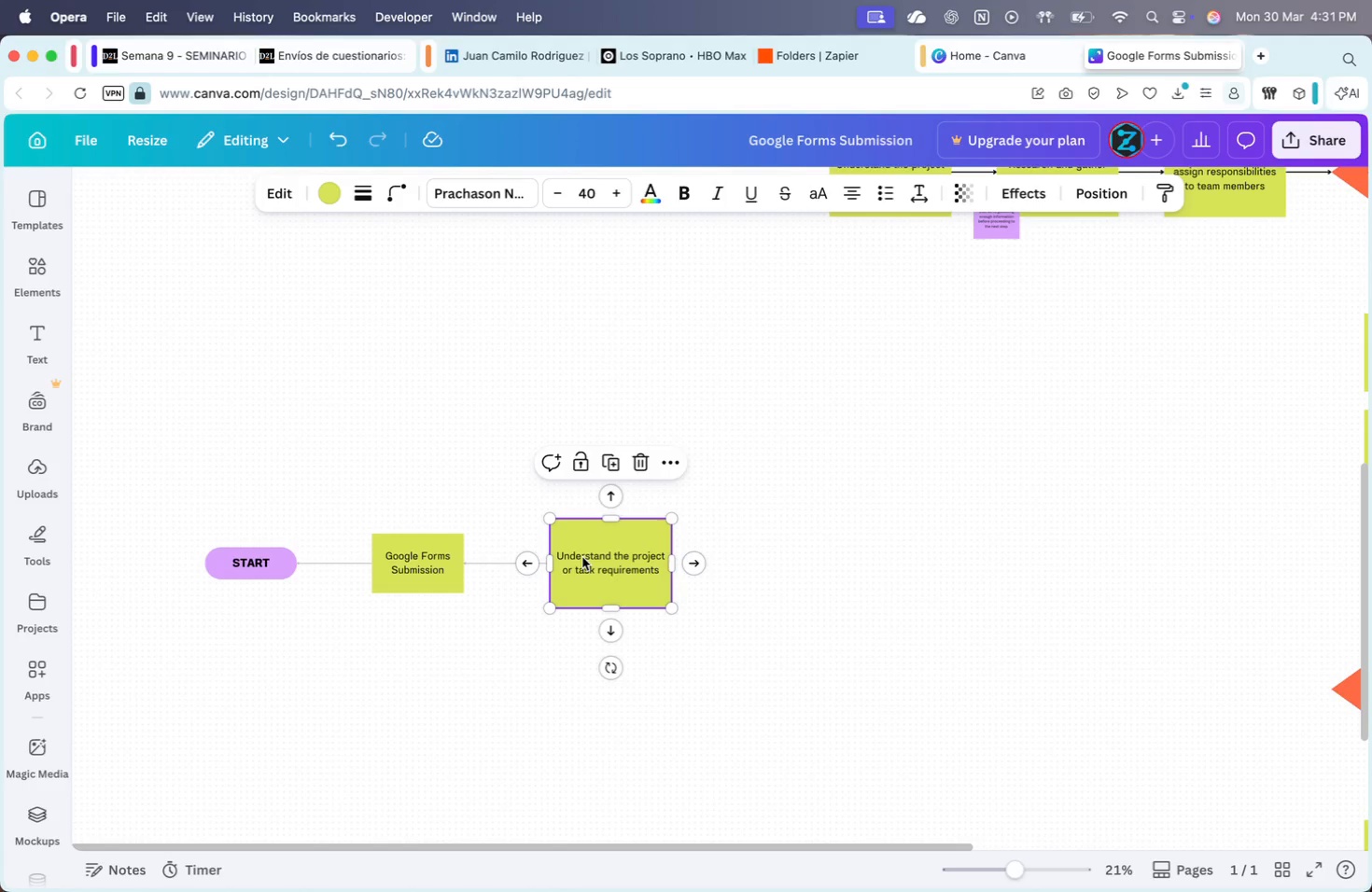 
double_click([582, 557])
 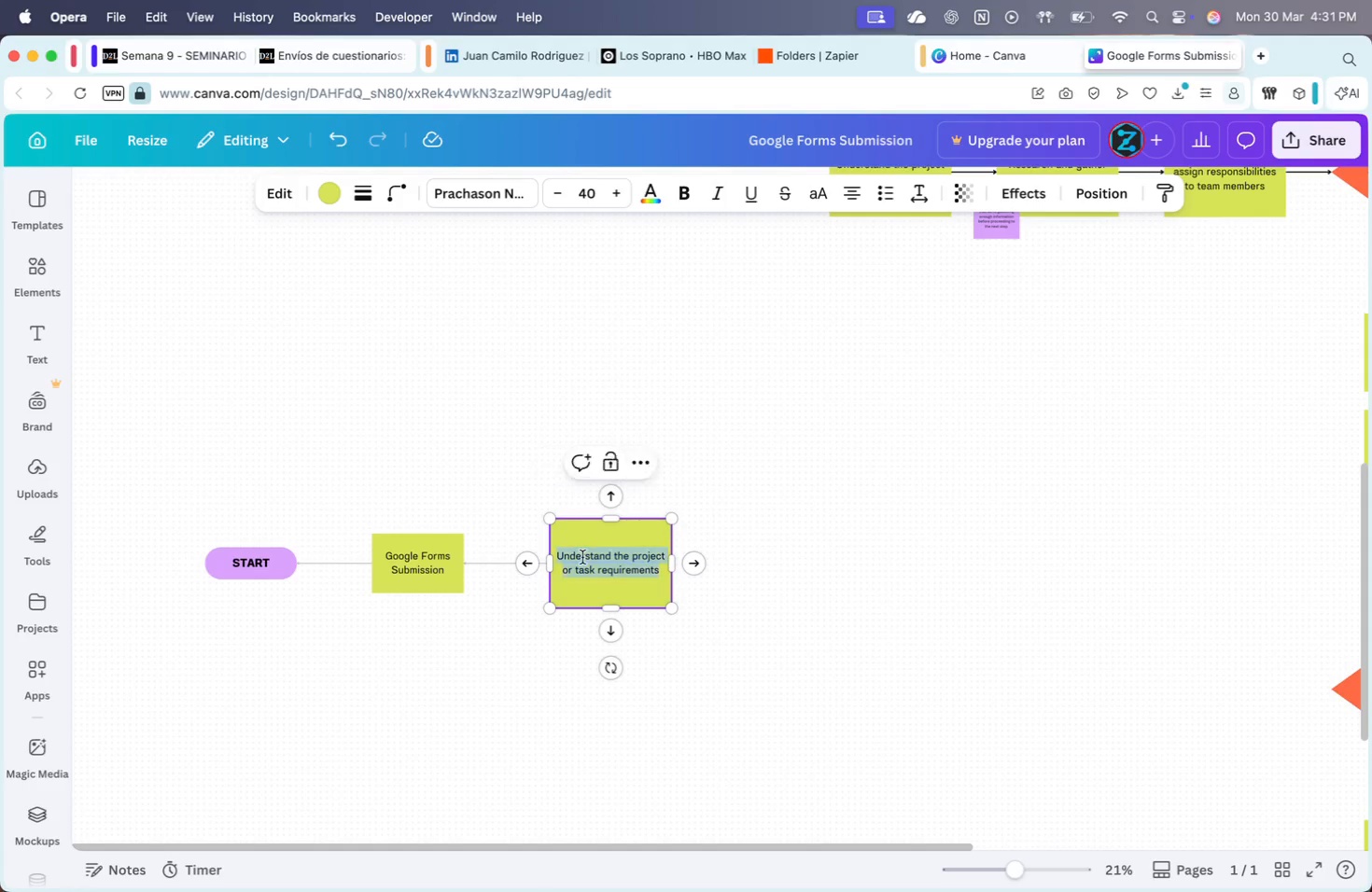 
triple_click([582, 557])
 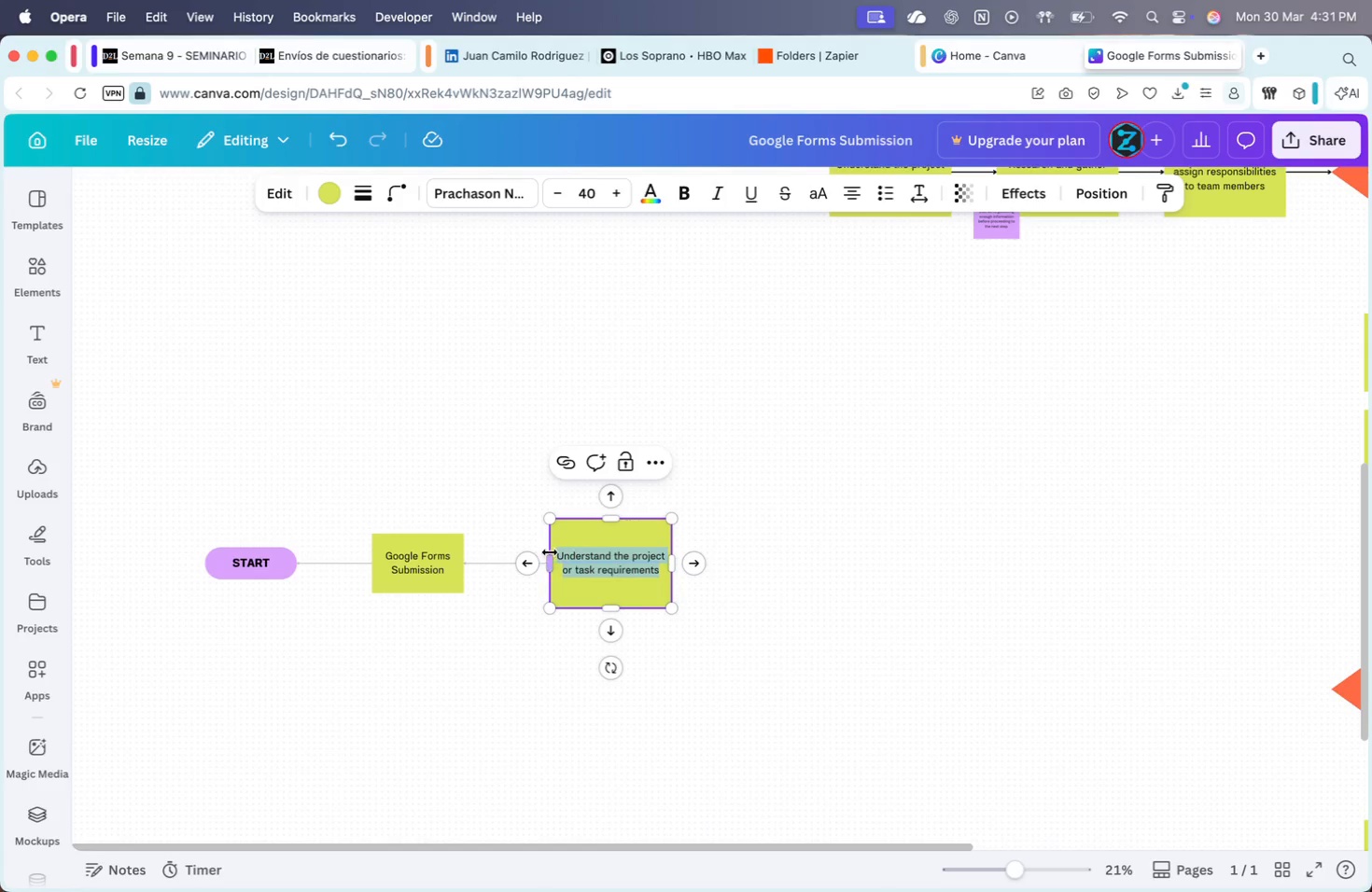 
type(Ca)
key(Backspace)
type(lasiffication [])
 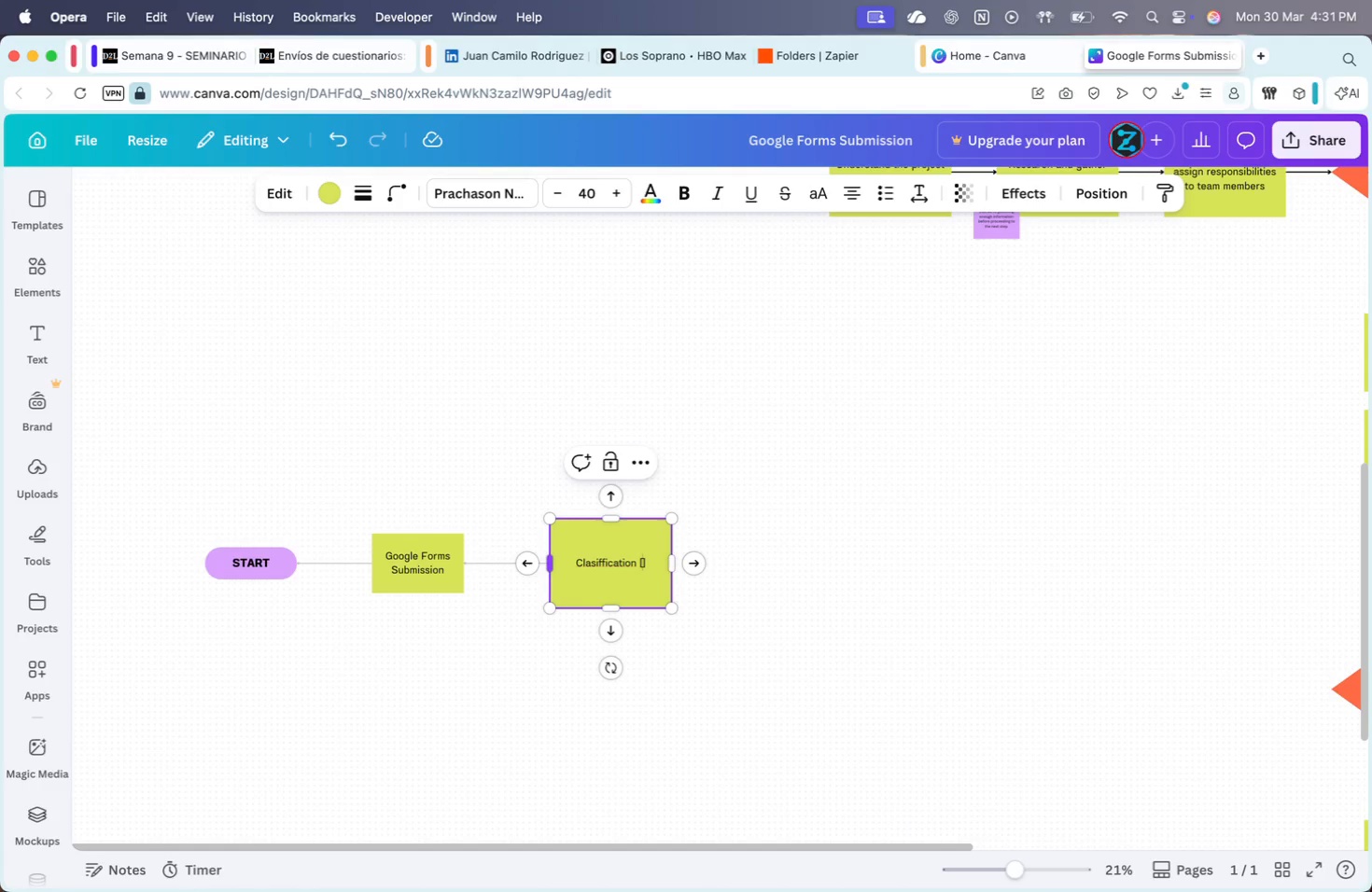 
key(ArrowLeft)